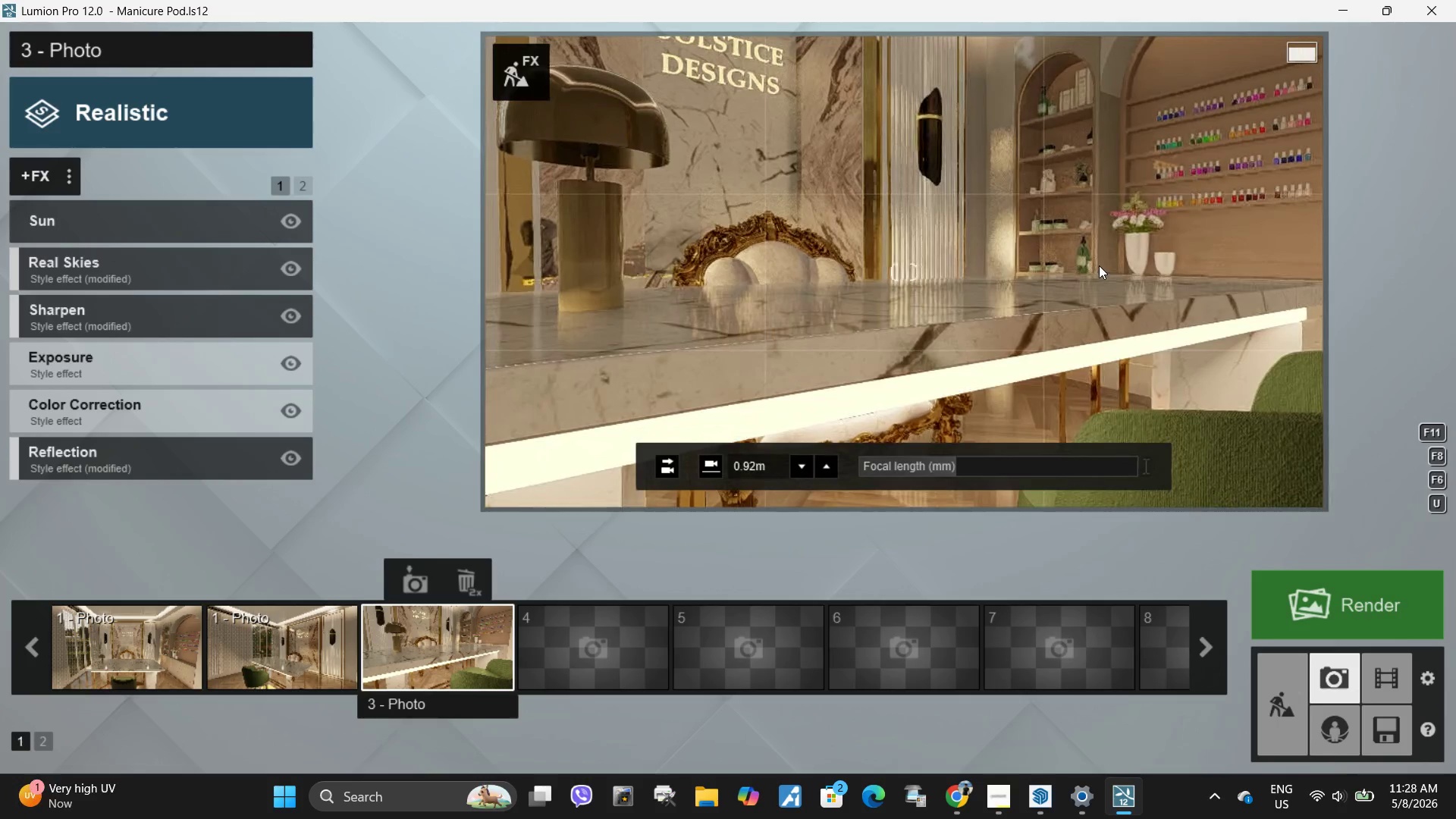 
type(eee)
 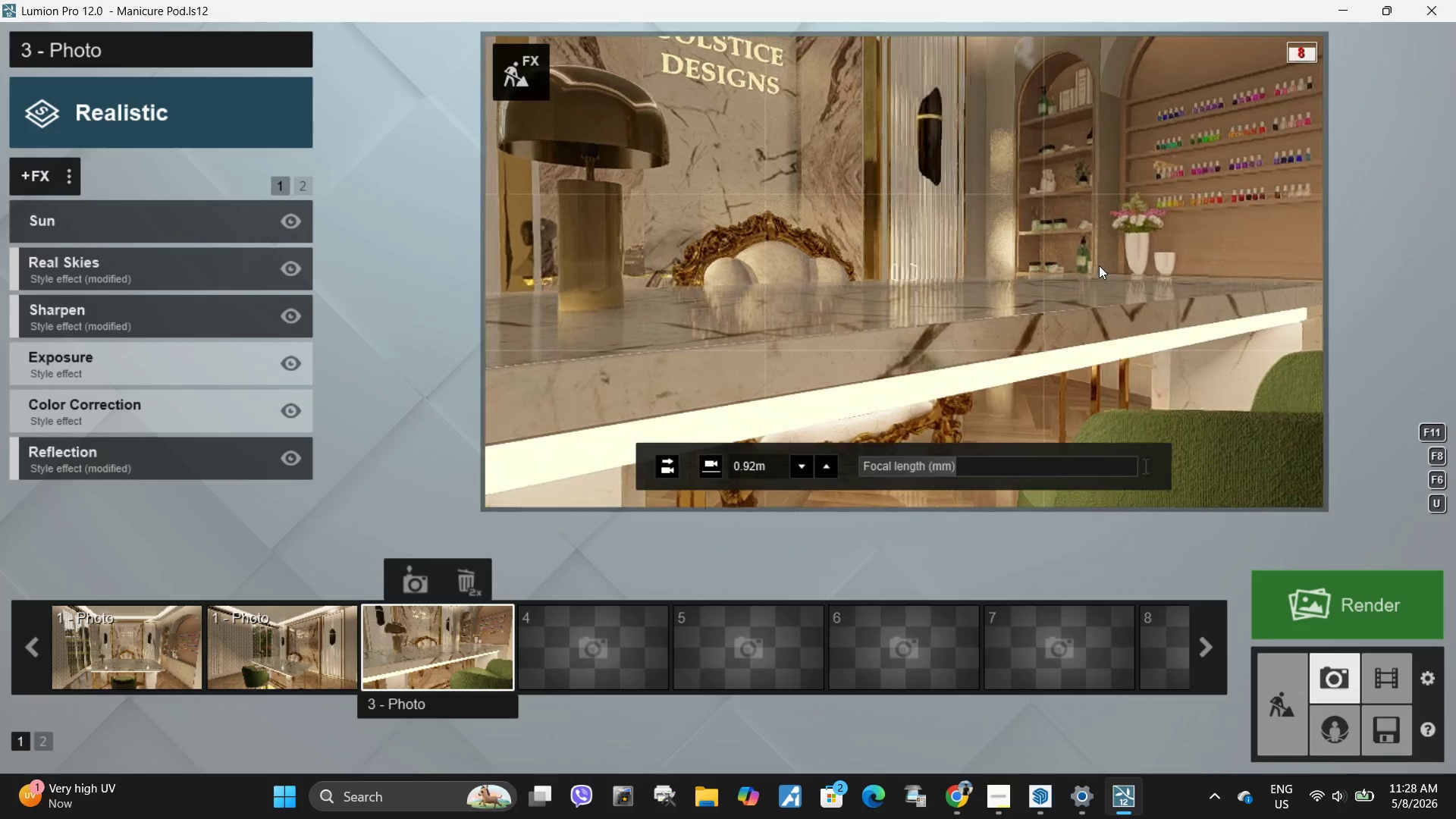 
left_click([1099, 265])
 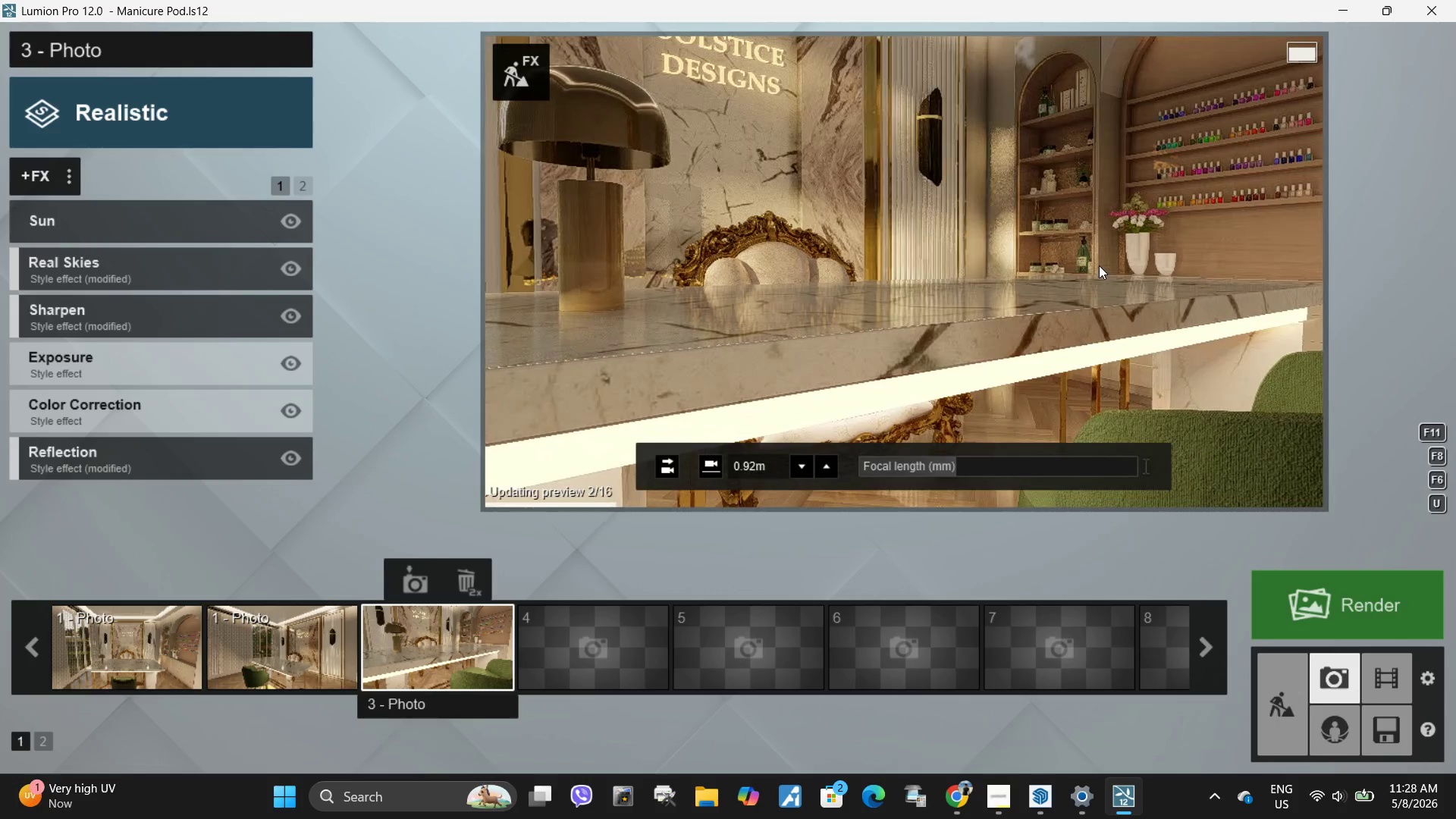 
left_click([1099, 265])
 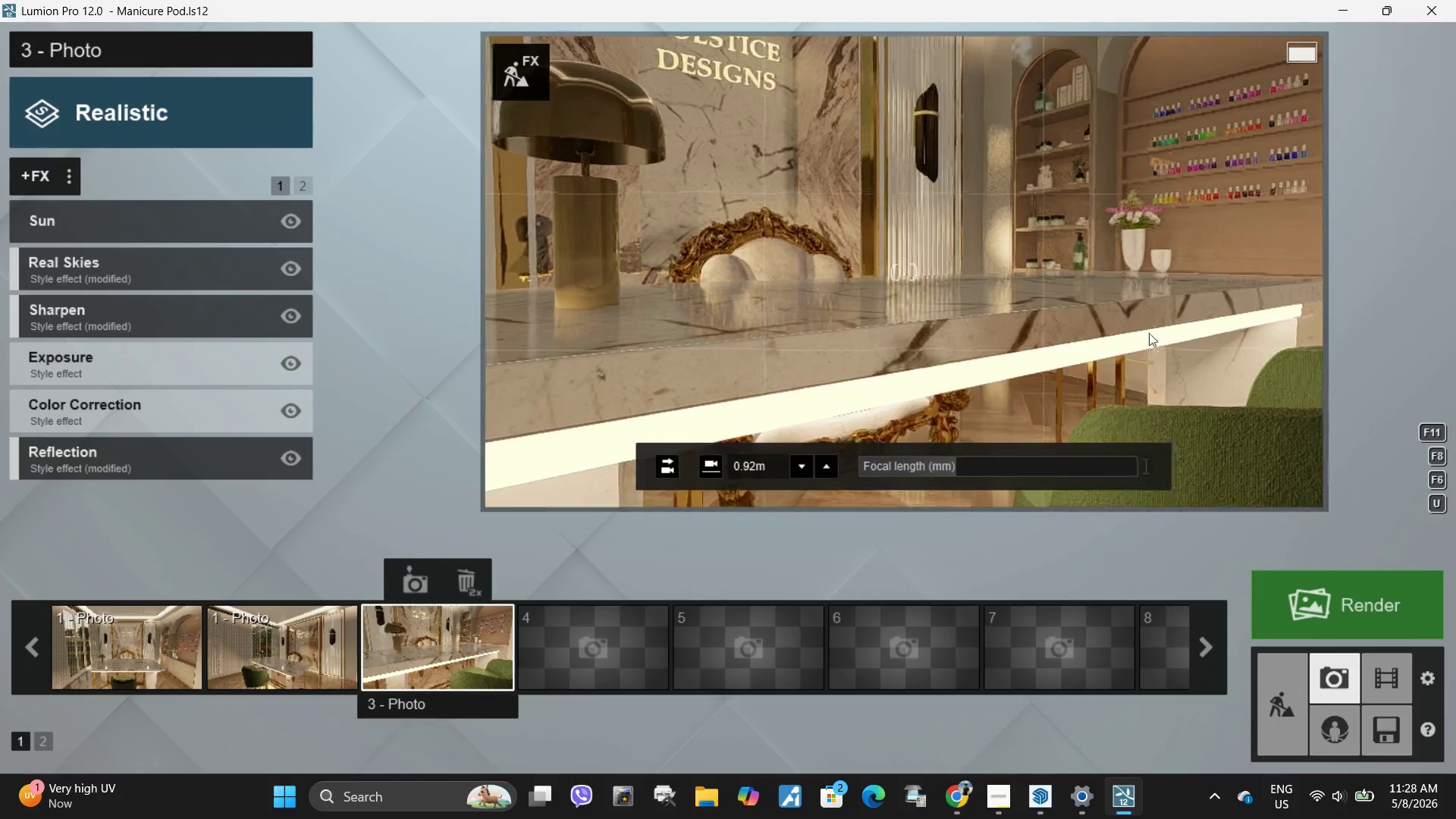 
wait(7.64)
 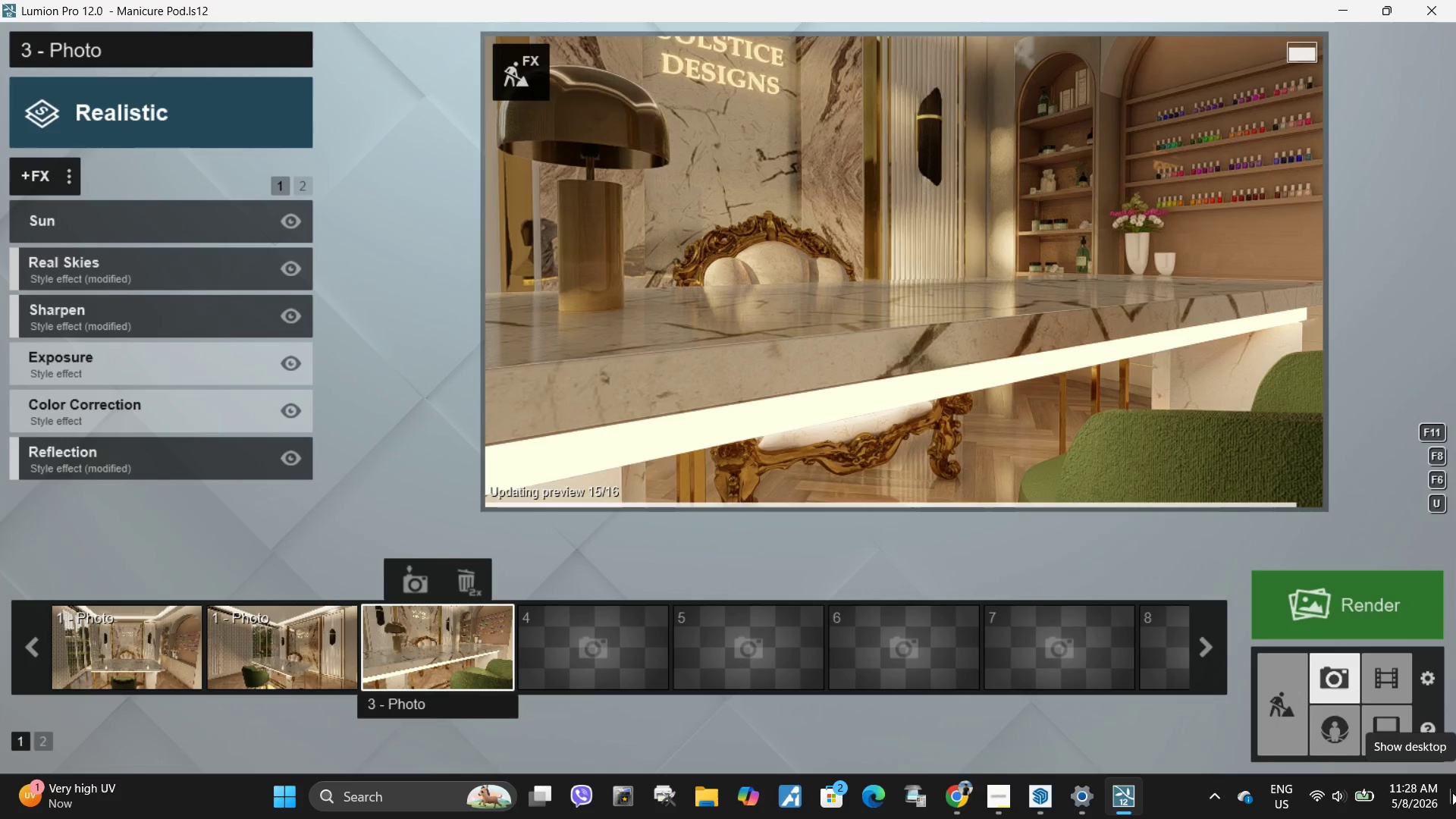 
left_click([1149, 325])
 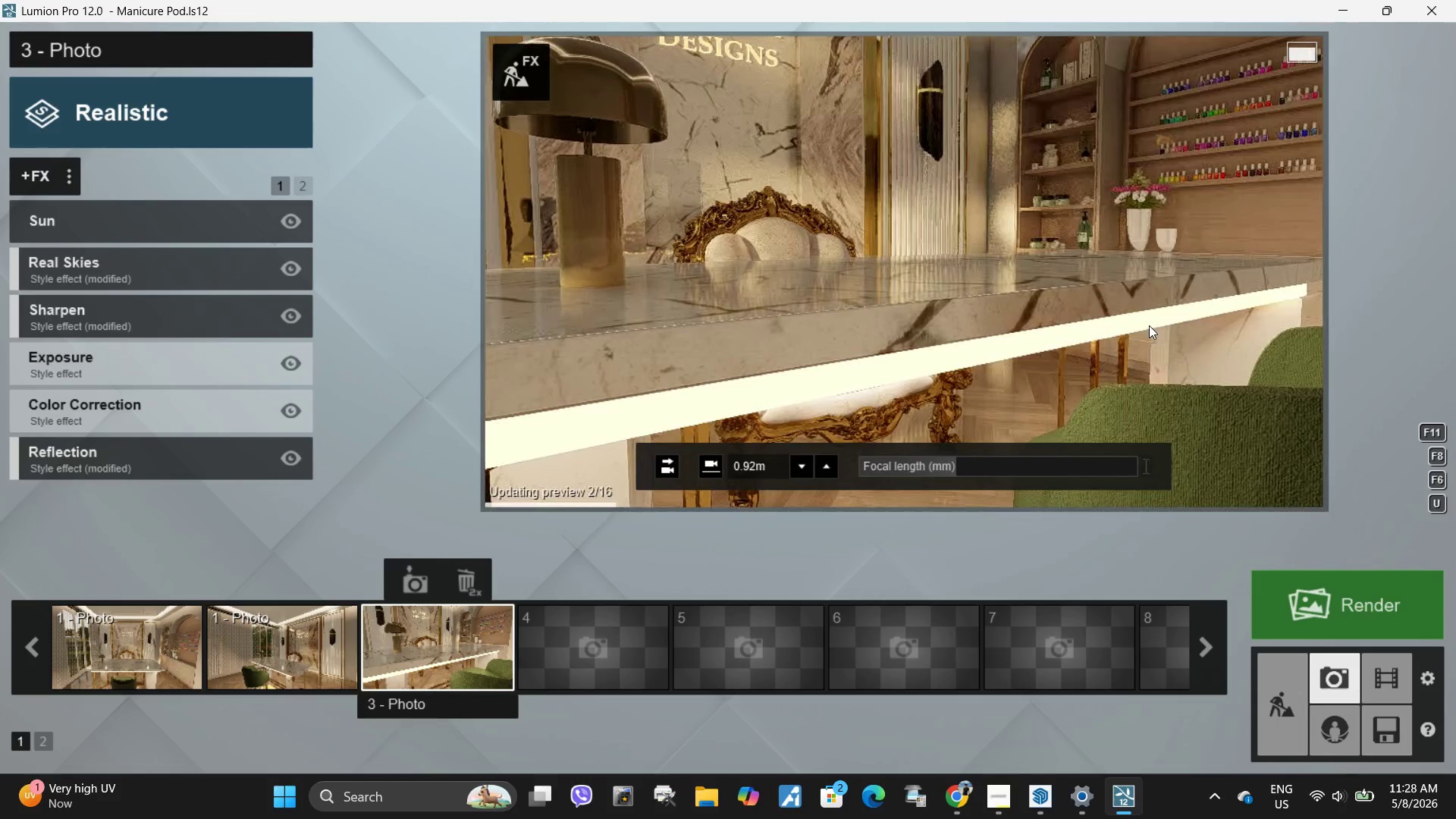 
left_click([1149, 325])
 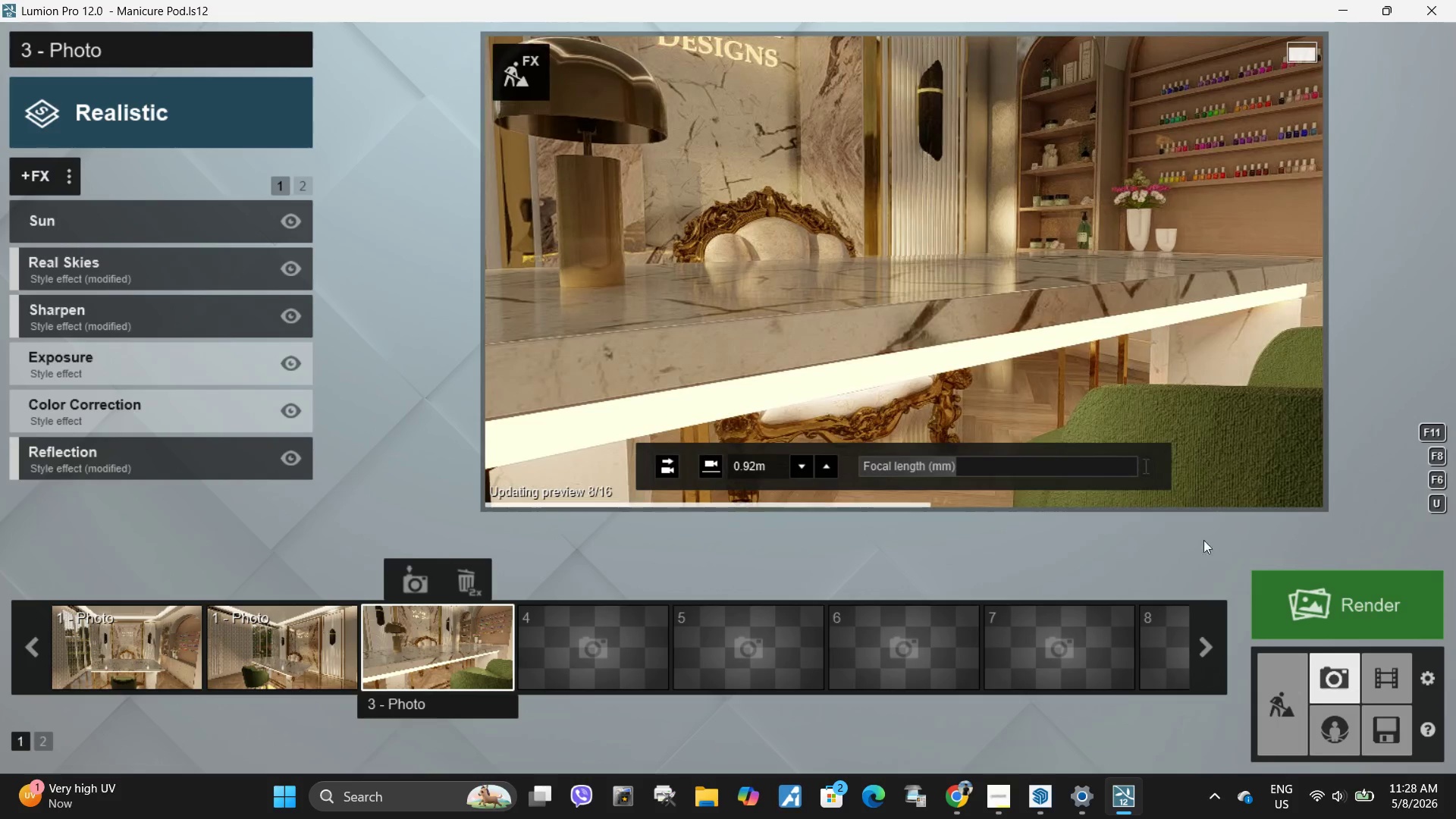 
mouse_move([1314, 823])
 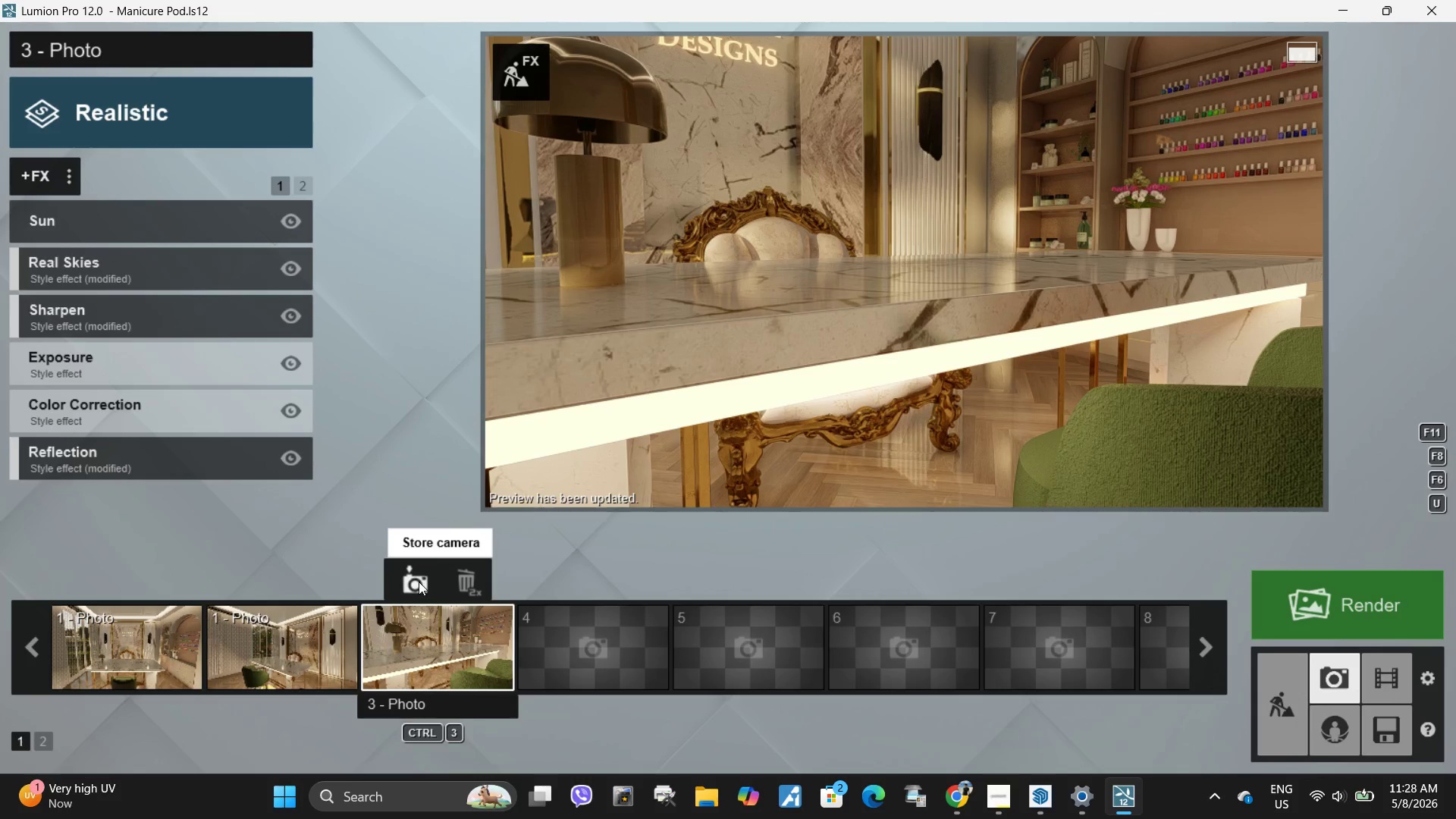 
left_click([419, 582])
 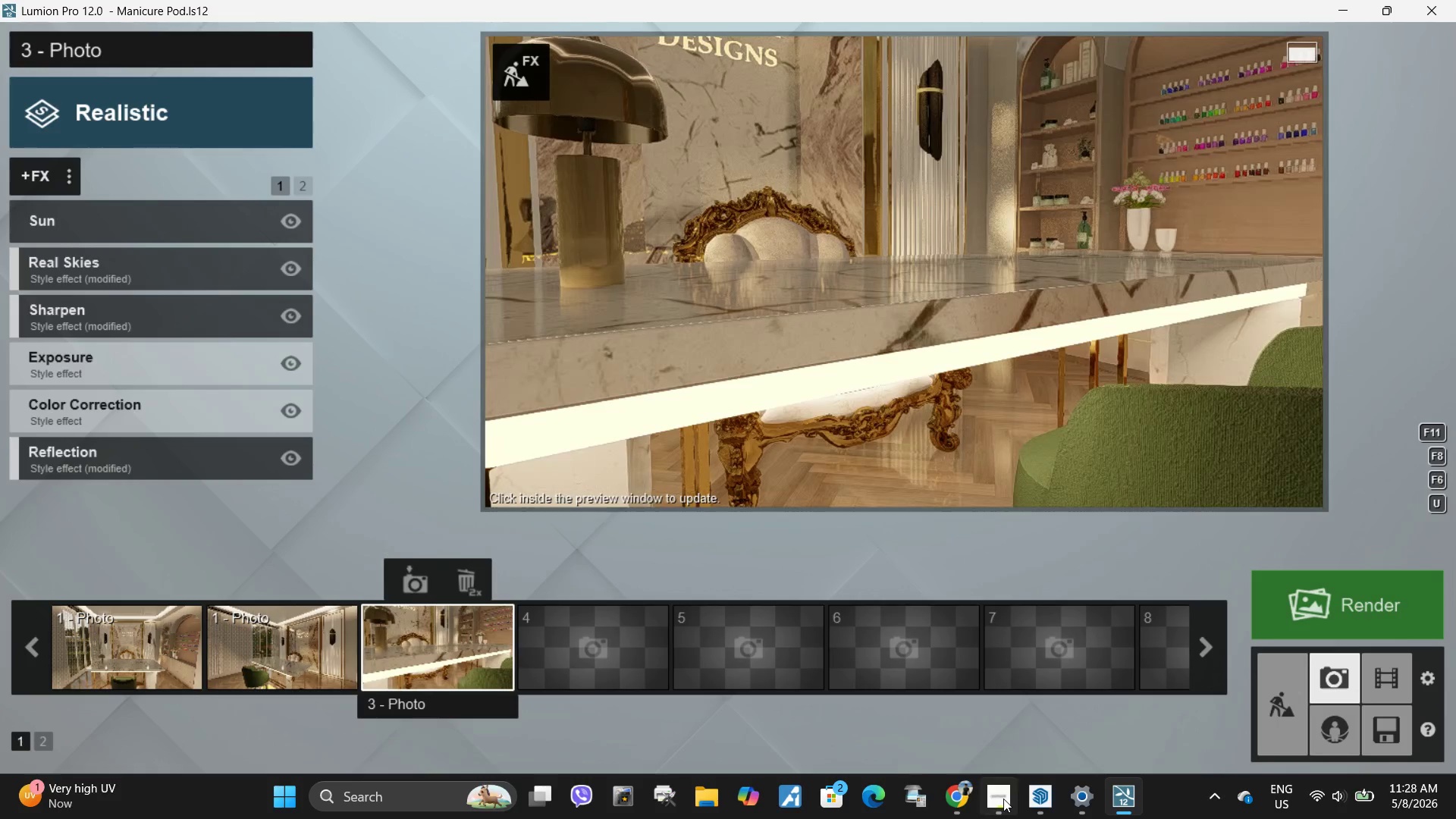 
left_click([1003, 799])